 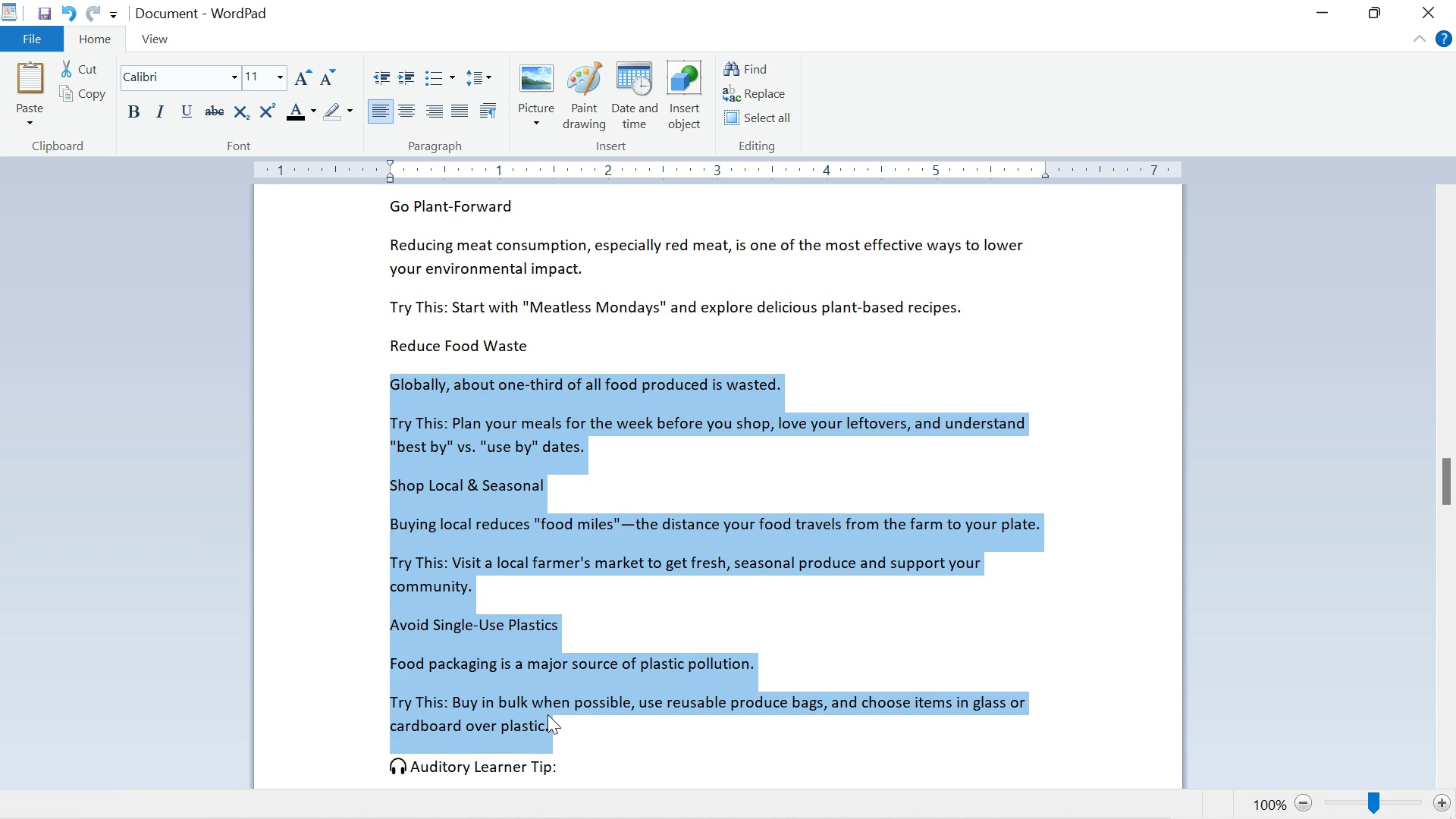 
left_click([982, 799])
 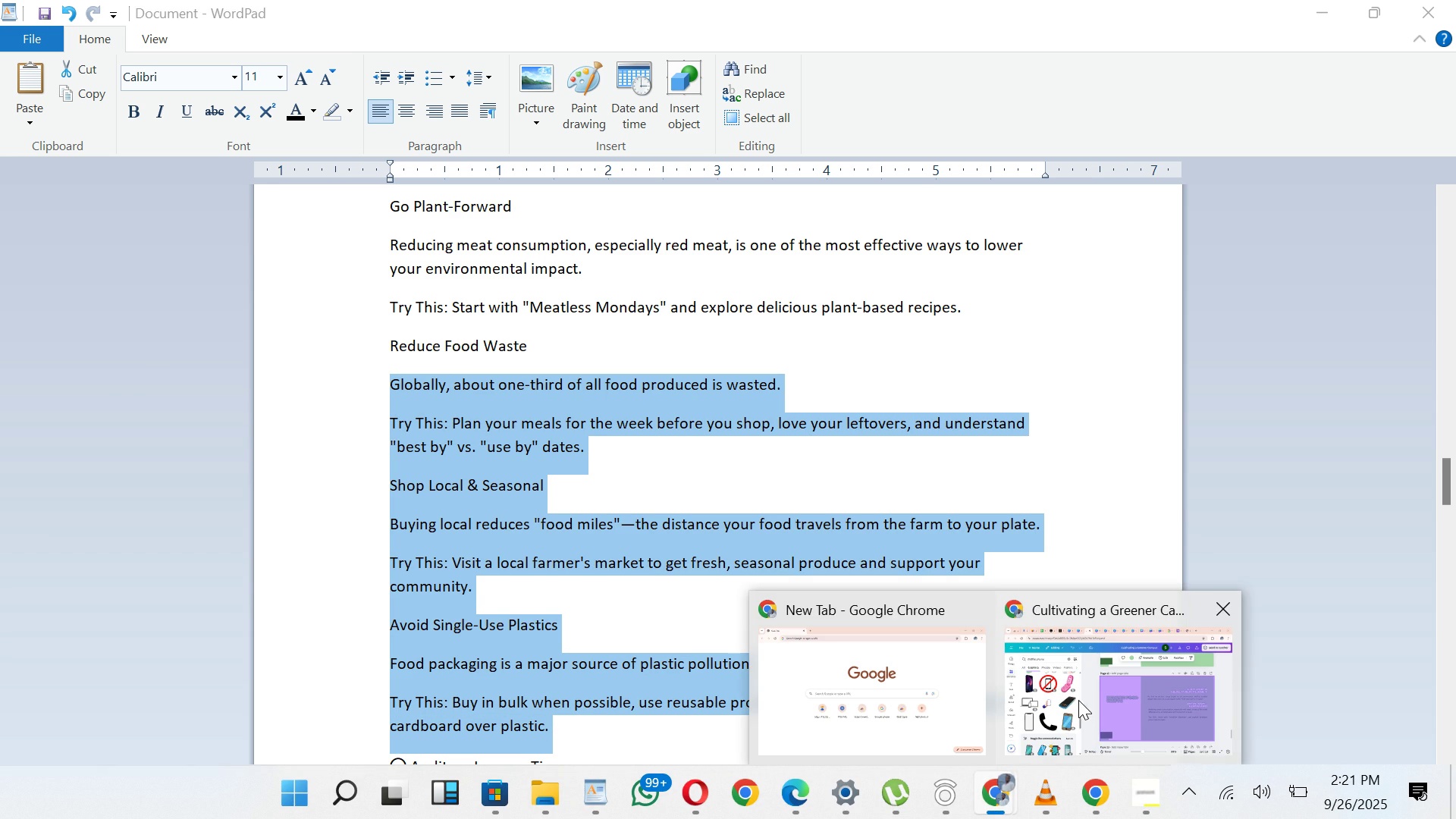 
left_click([1078, 700])
 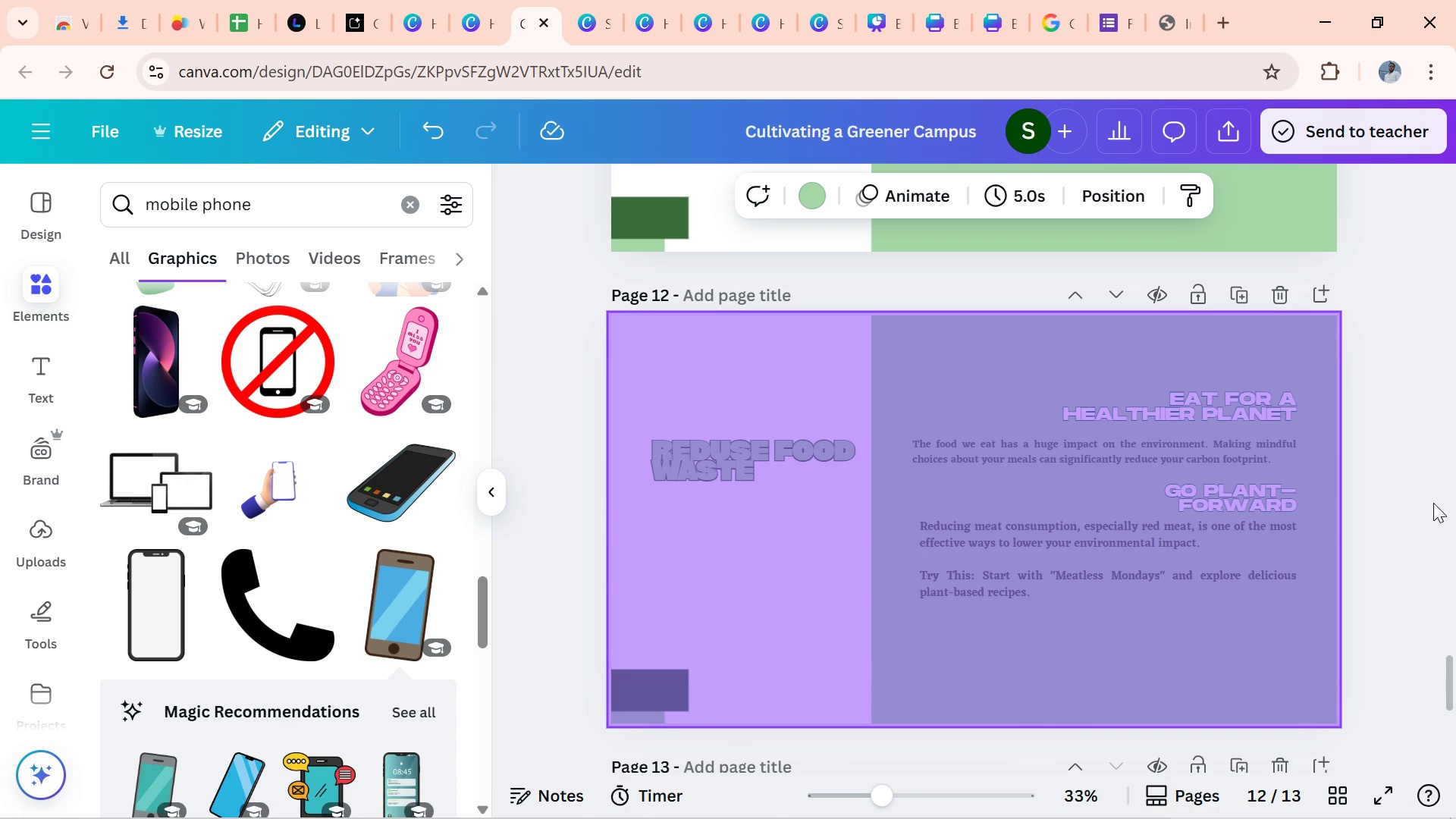 
left_click([1423, 485])
 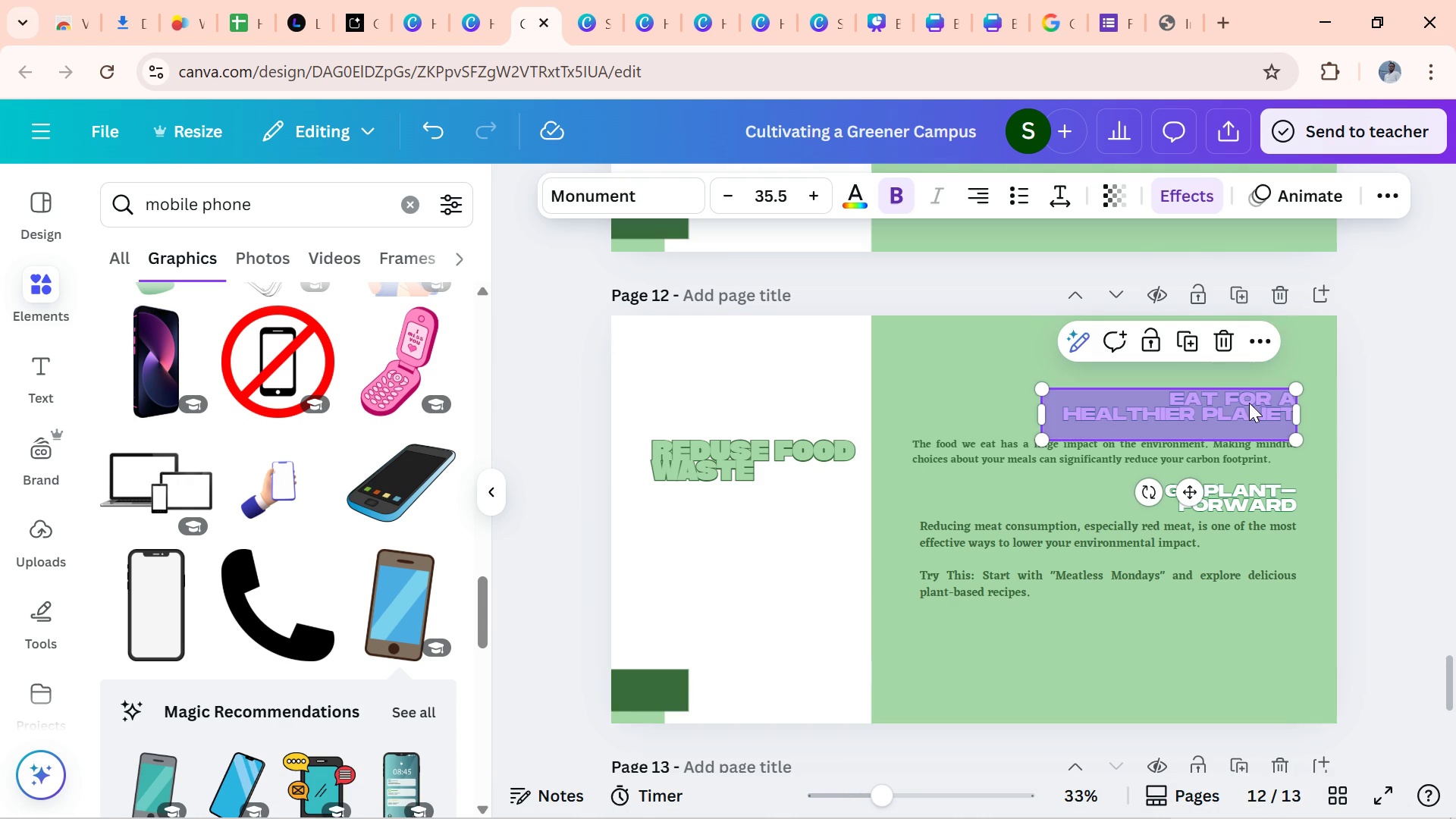 
left_click([1249, 403])
 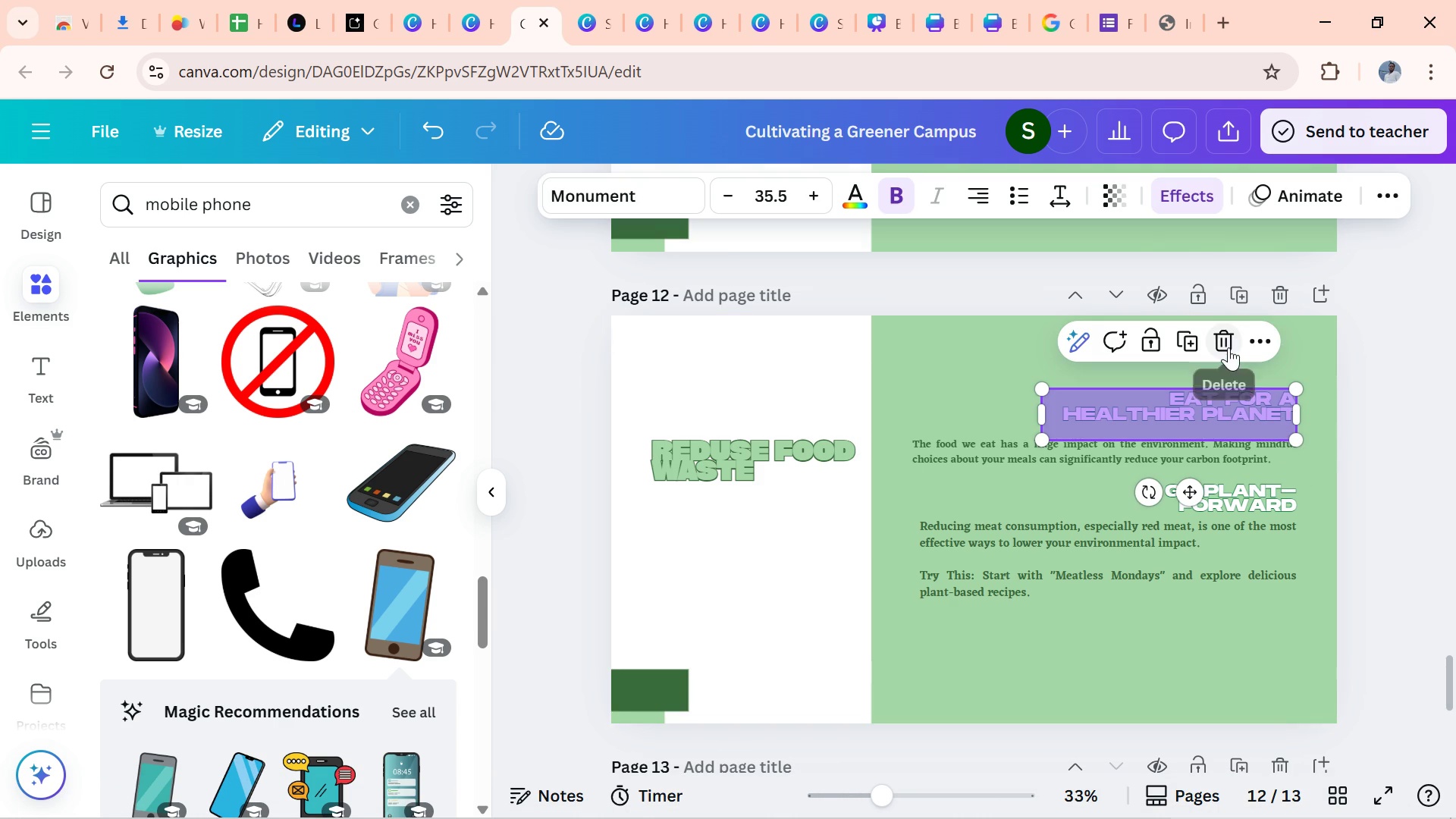 
left_click([1228, 347])
 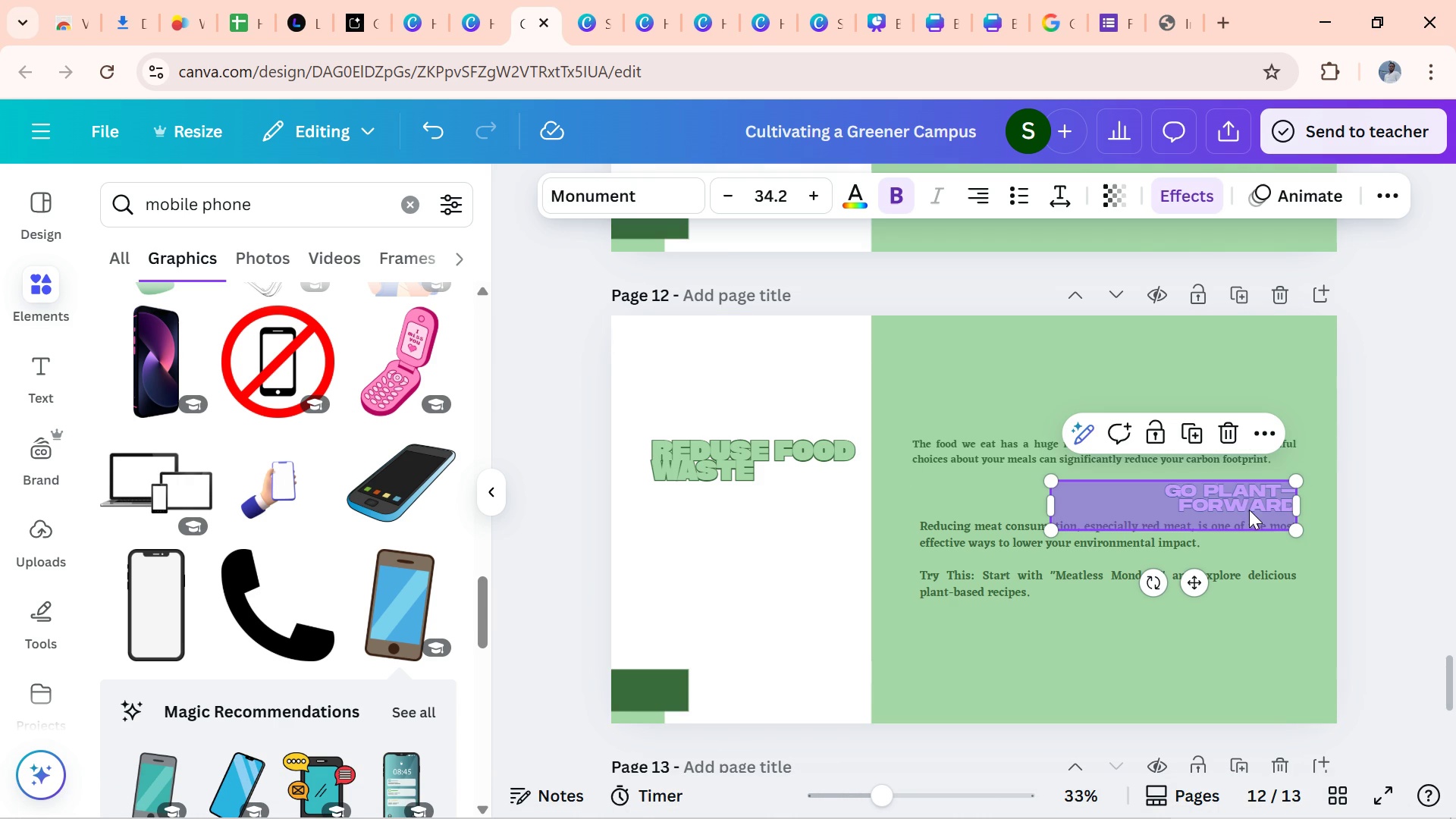 
left_click([1249, 510])
 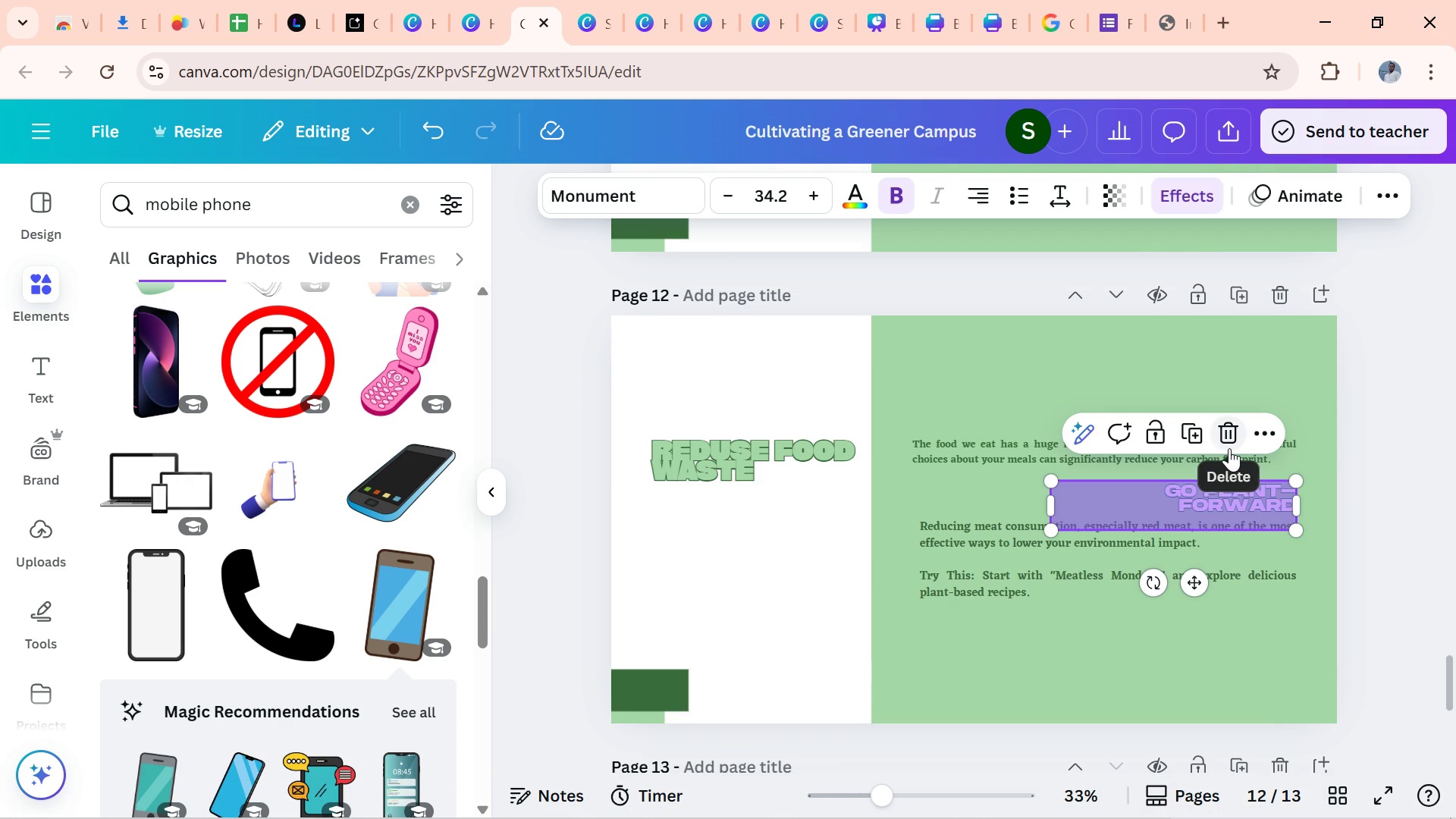 
left_click([1229, 448])
 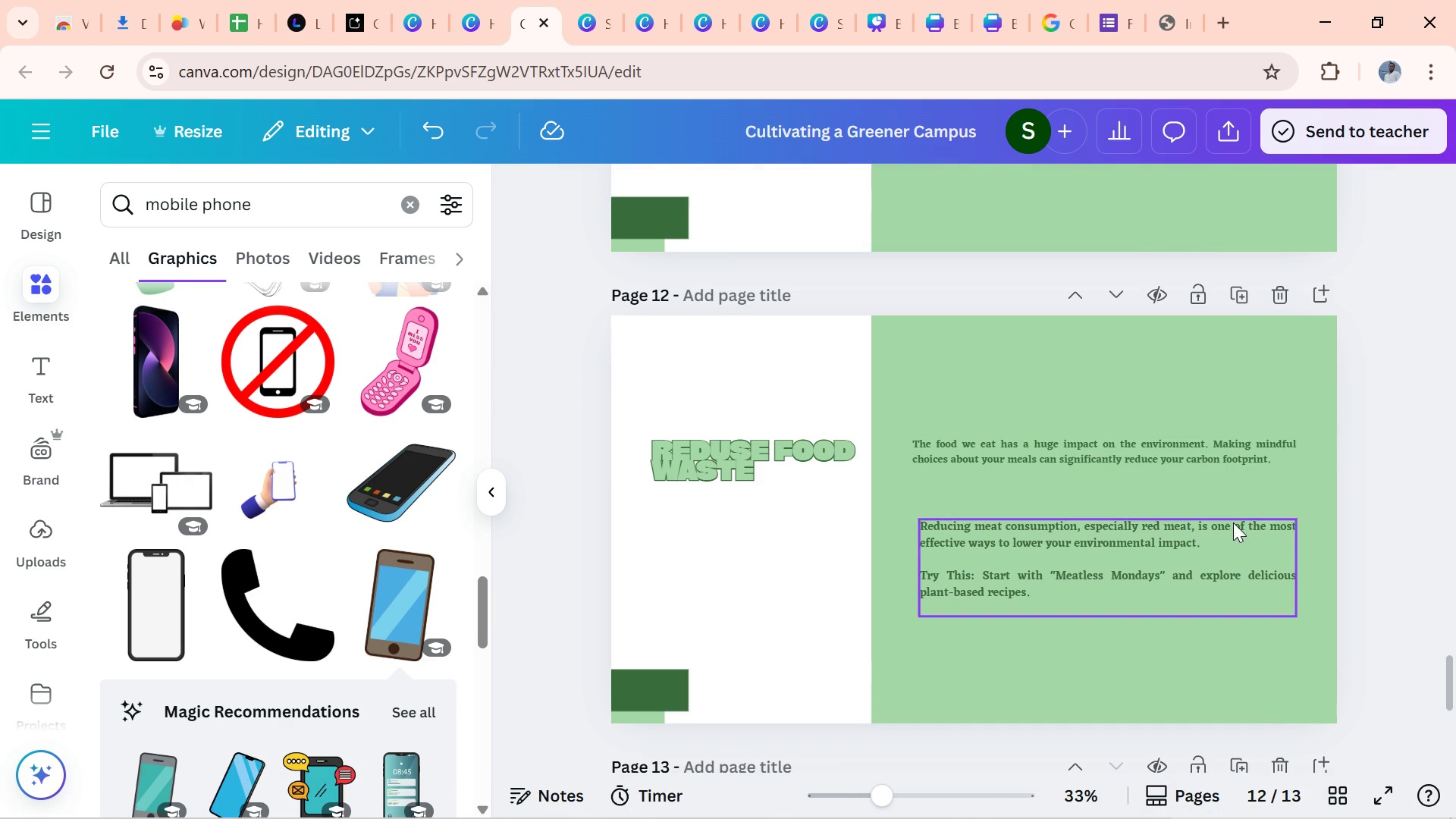 
left_click([1233, 522])
 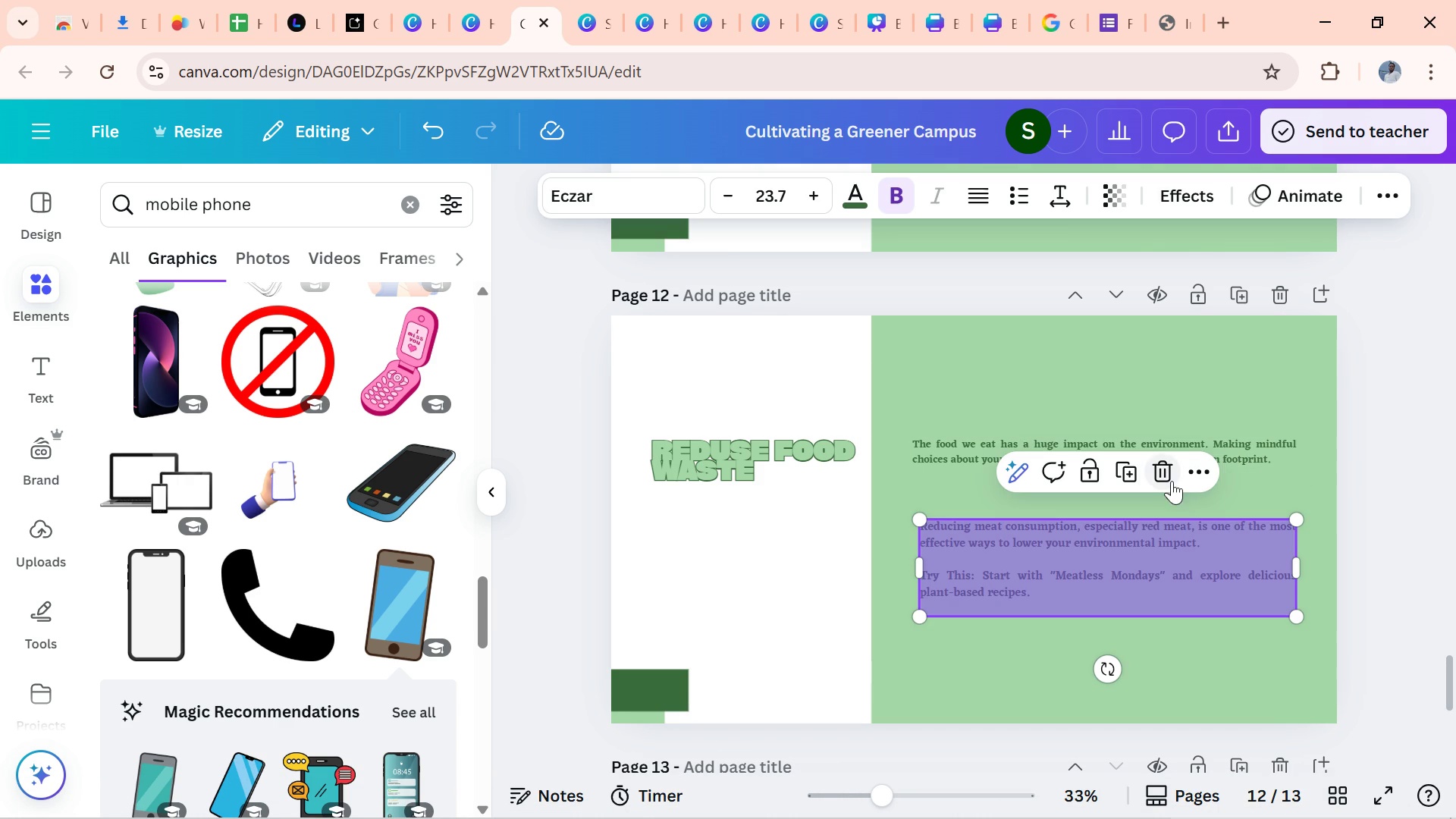 
left_click([1170, 479])
 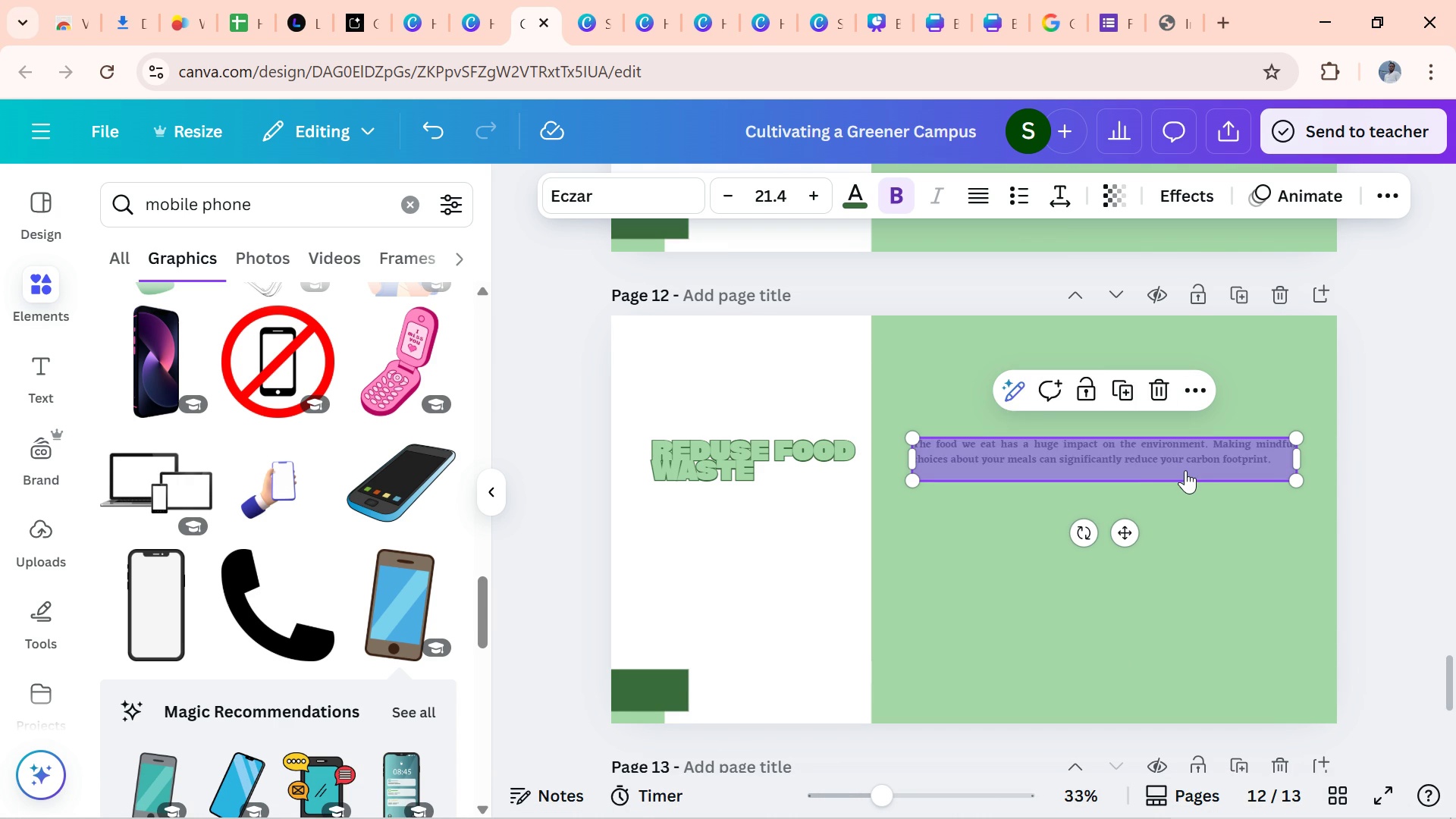 
double_click([1185, 470])